 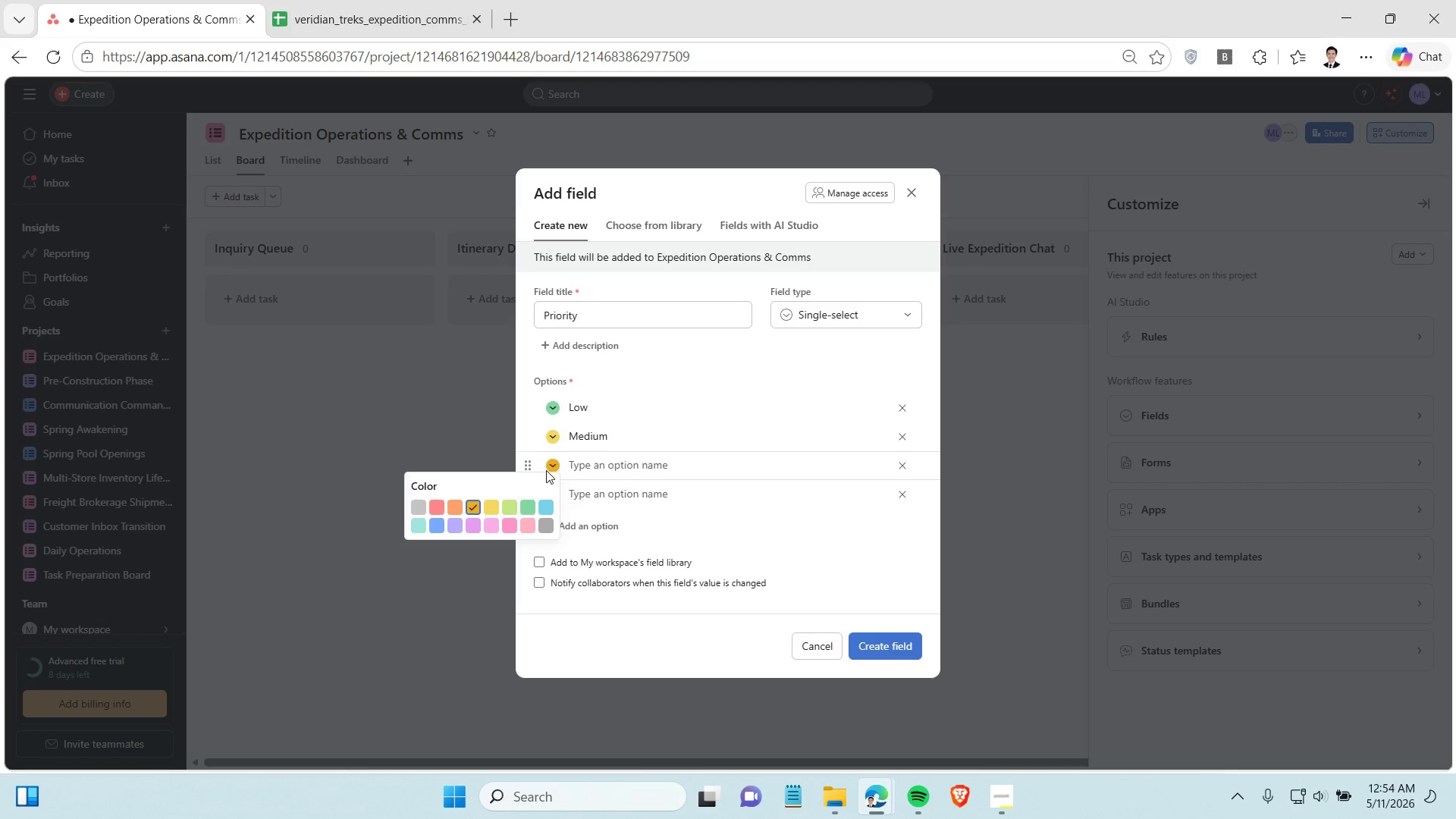 
left_click([453, 507])
 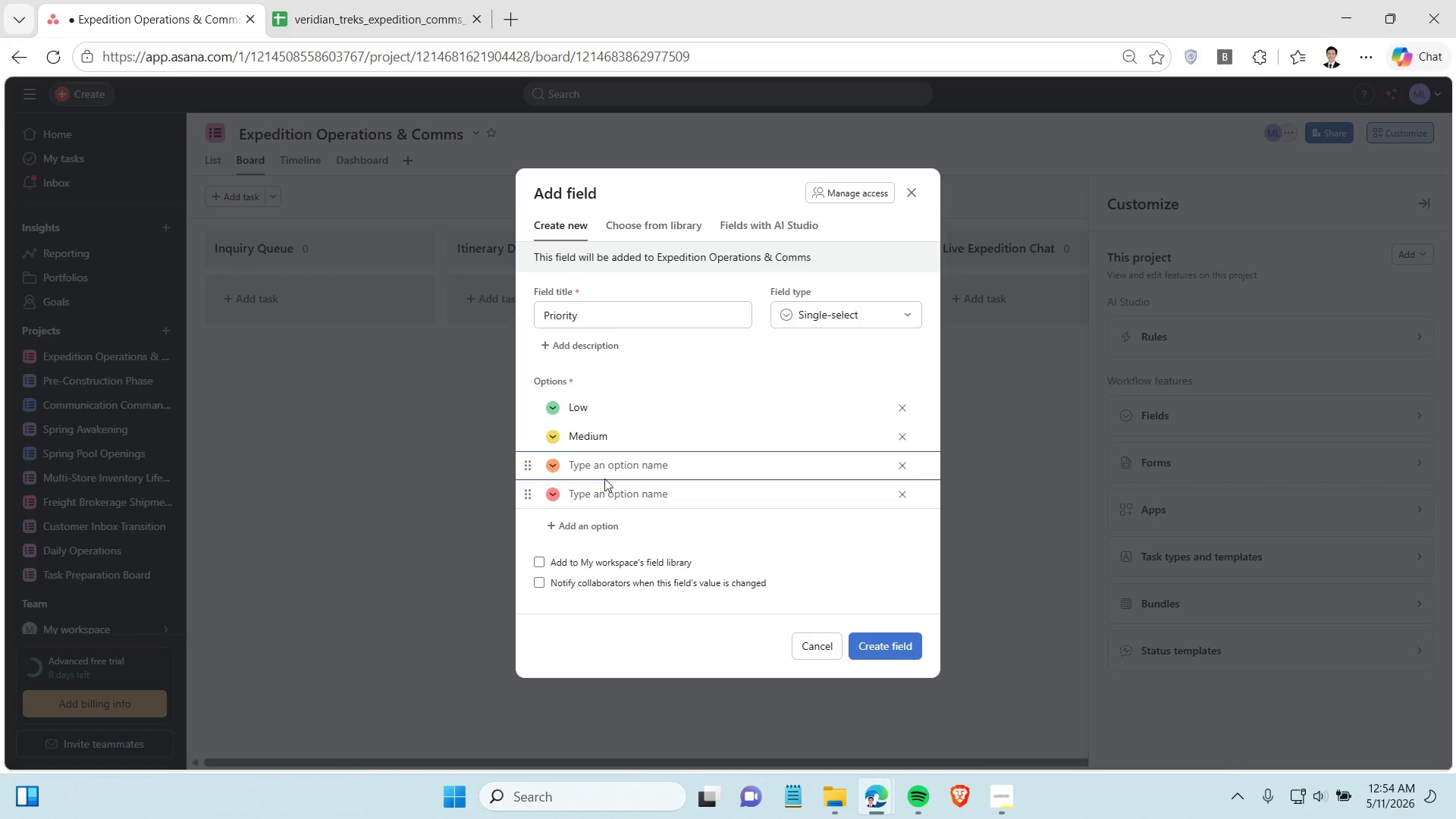 
left_click([606, 477])
 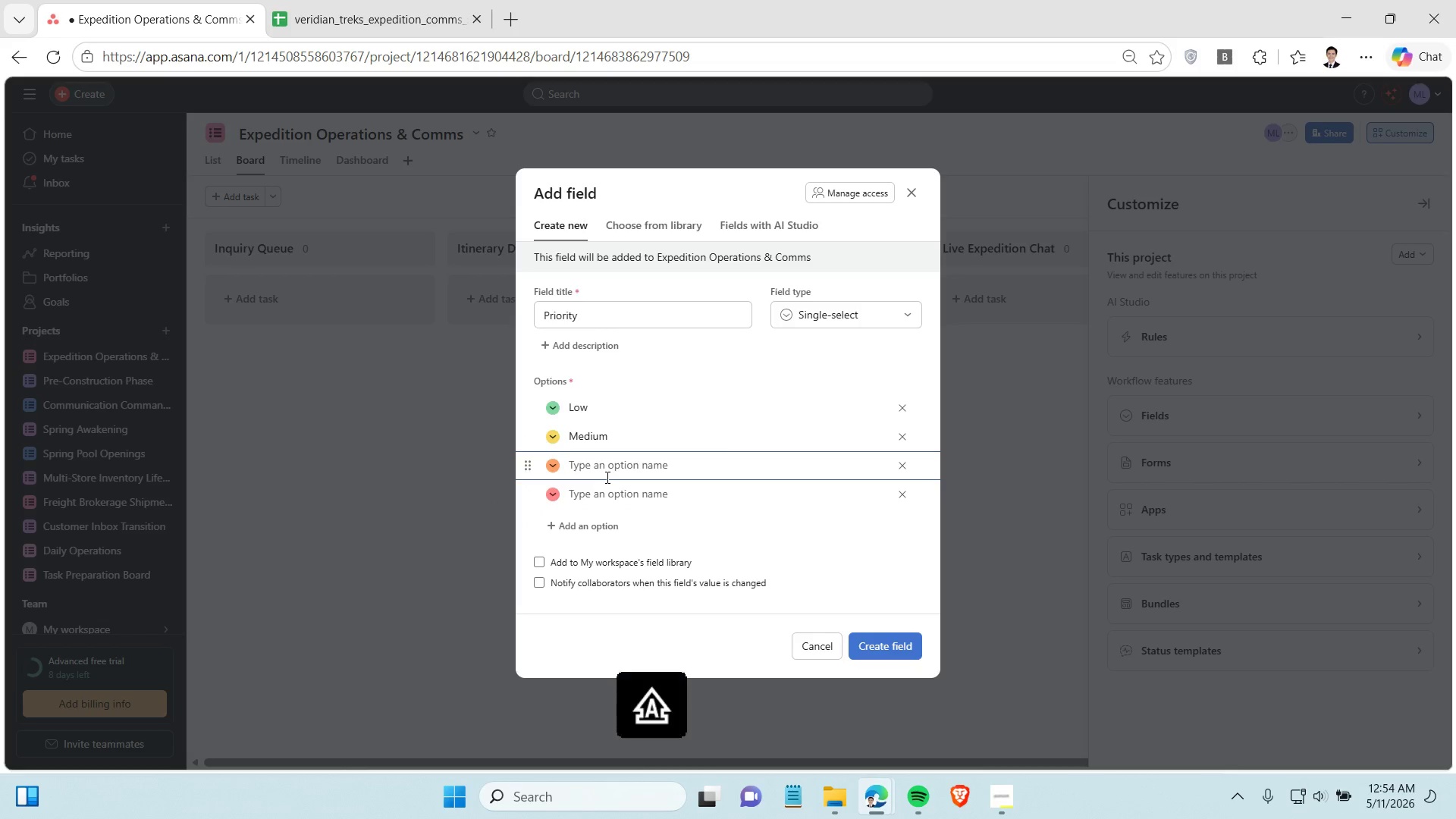 
type(High)
 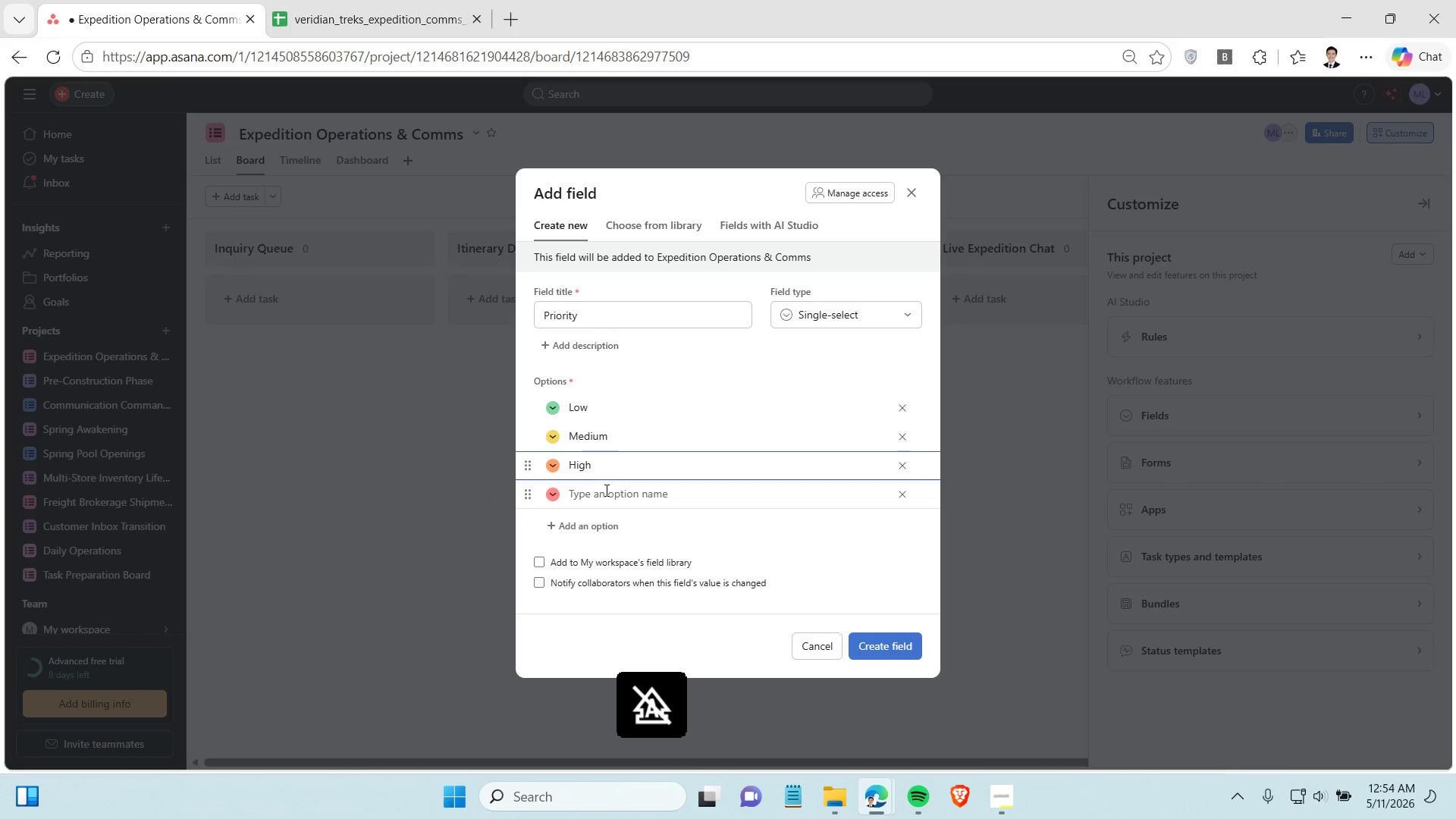 
left_click([605, 490])
 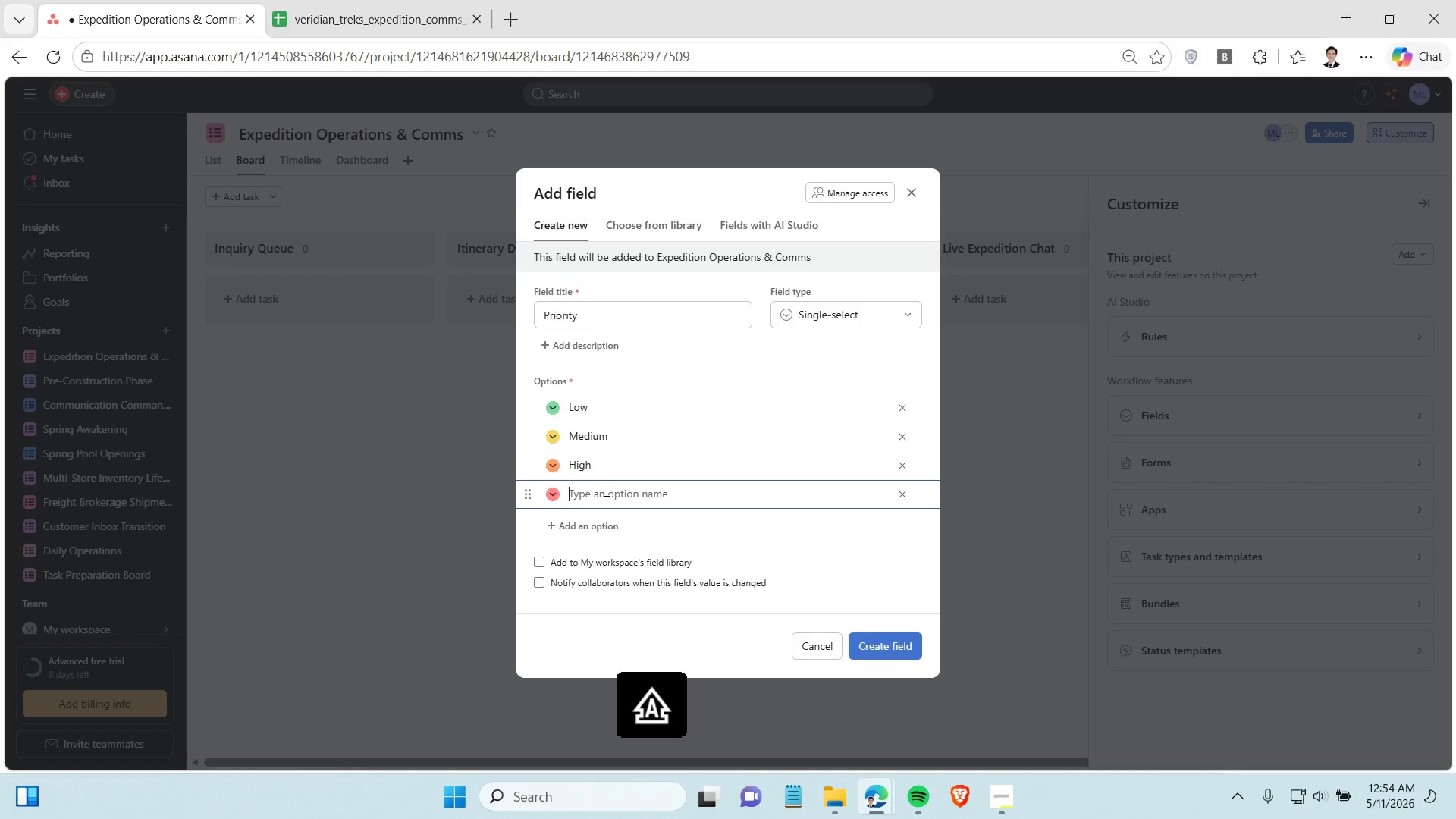 
type(Emergency)
 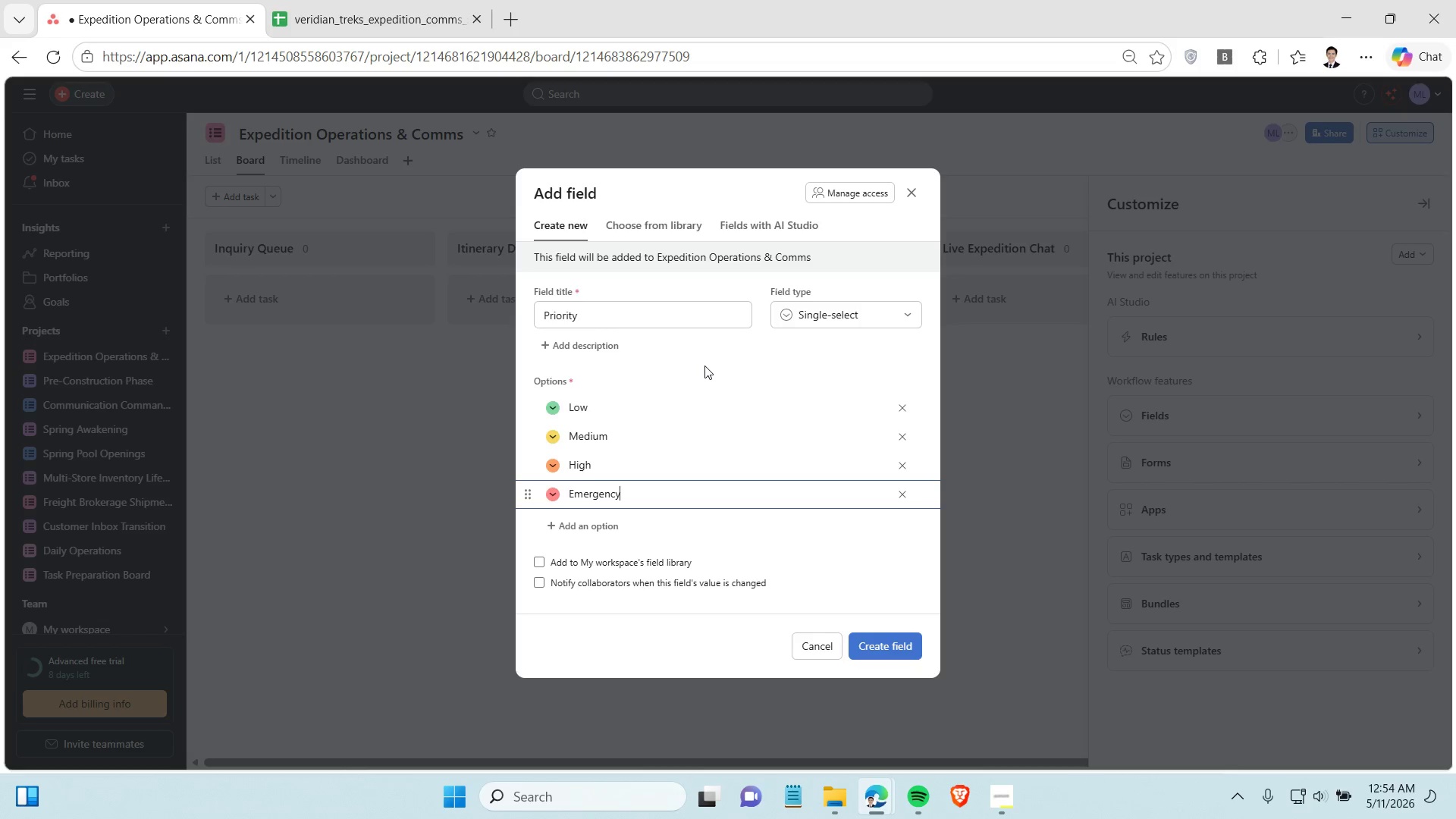 
wait(12.38)
 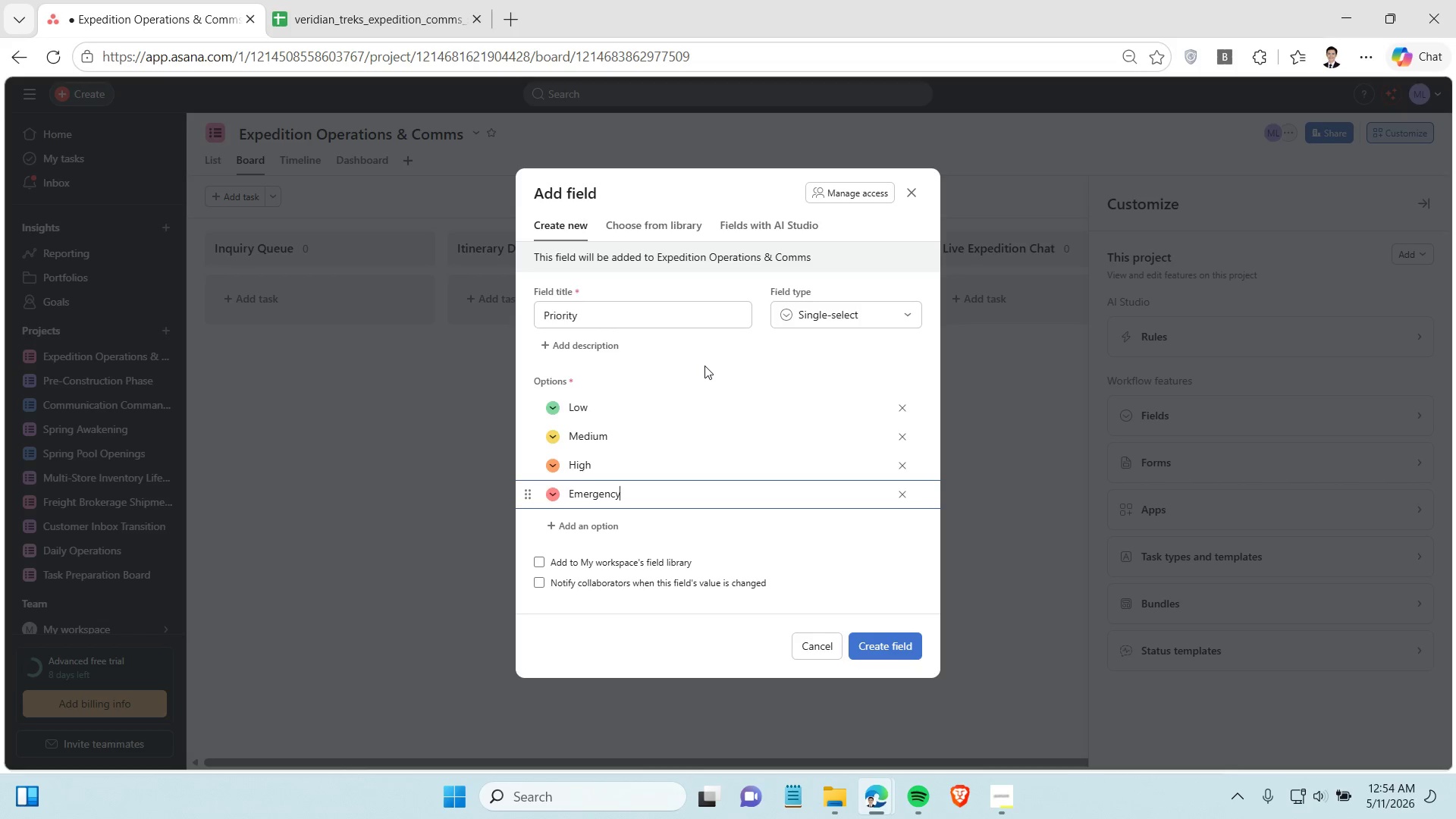 
left_click([880, 634])
 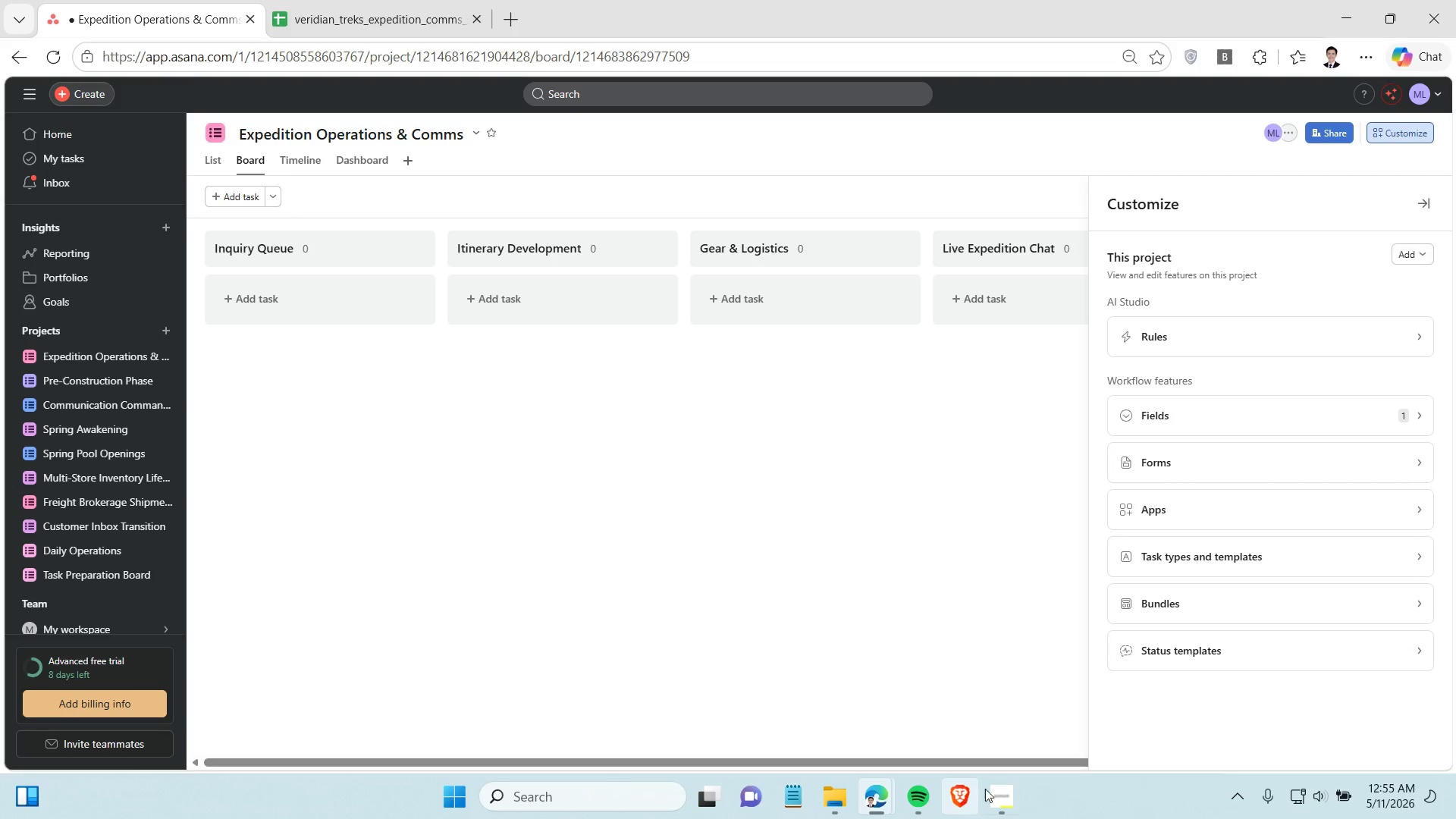 
left_click([1009, 799])